 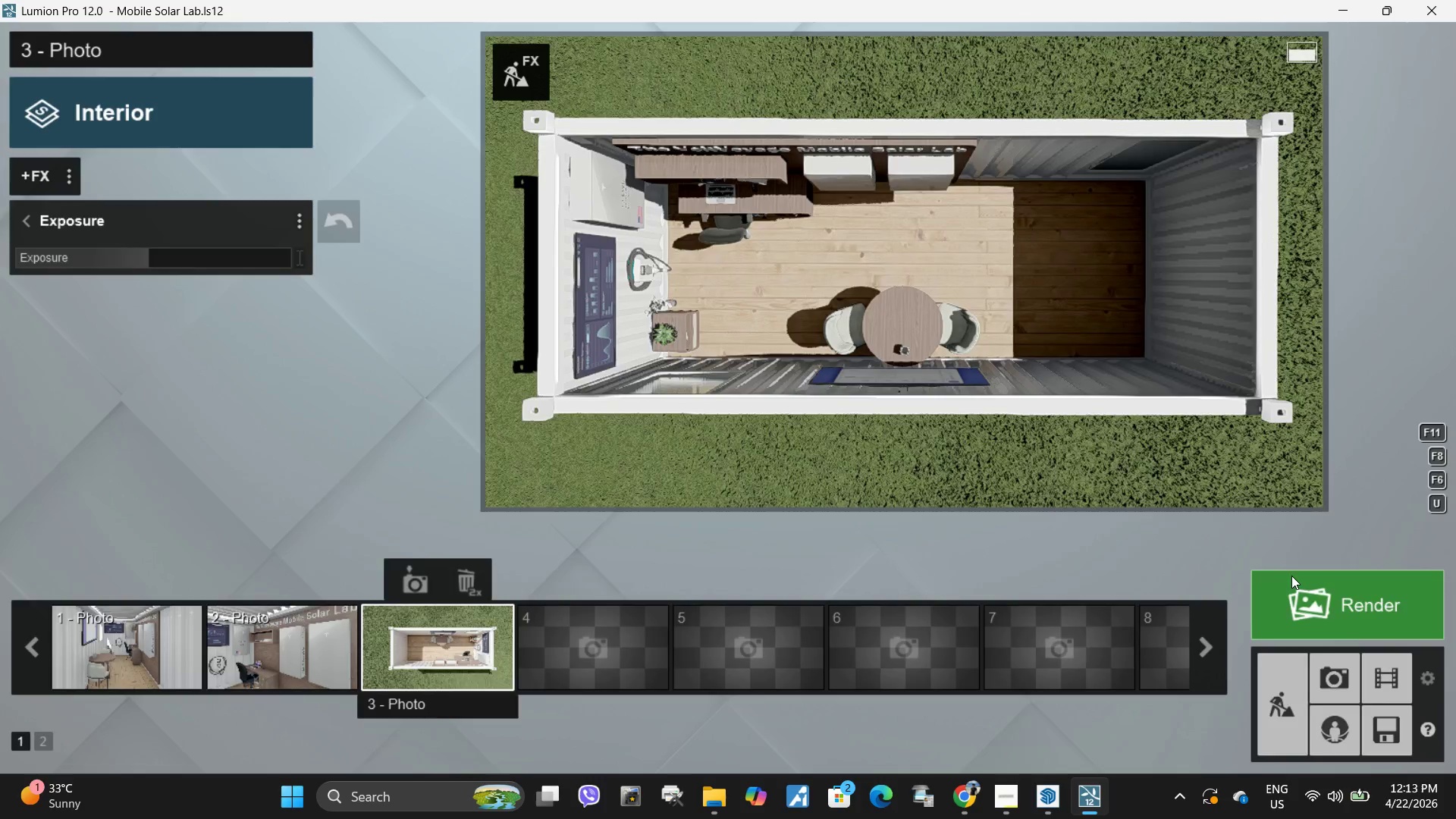 
scroll: coordinate [405, 308], scroll_direction: down, amount: 6.0
 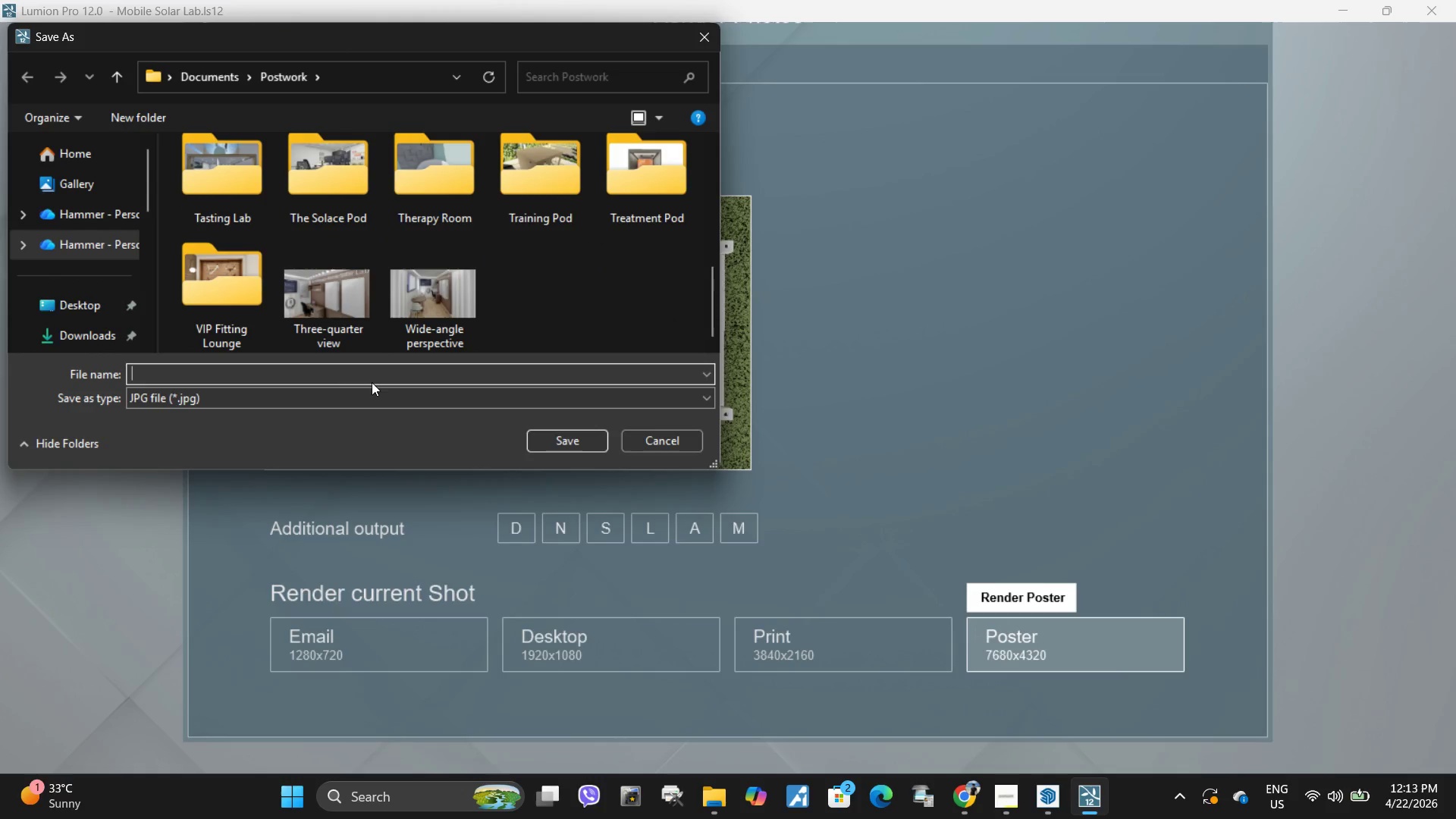 
type(Top-down Perspective)
 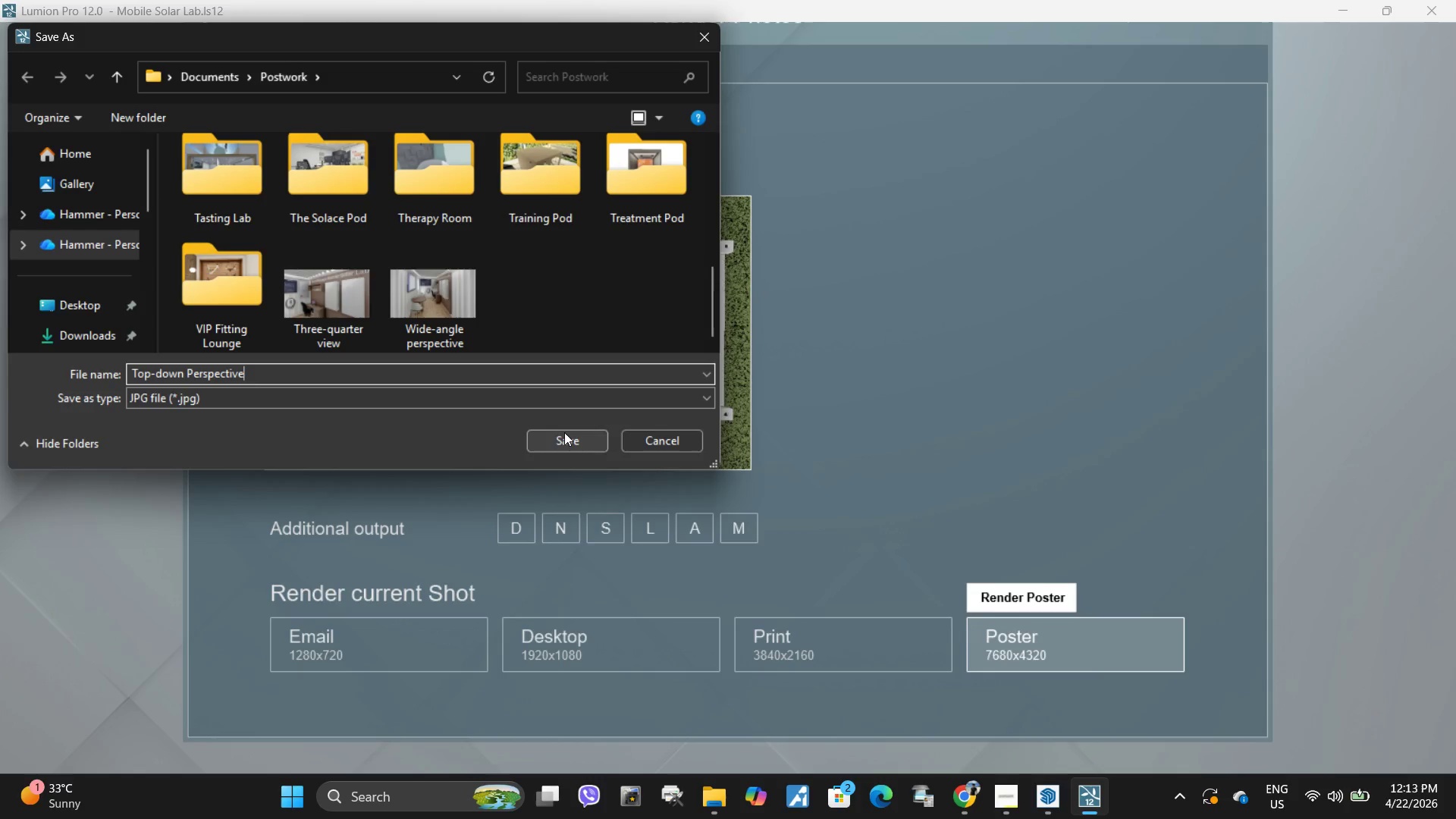 
left_click([564, 437])
 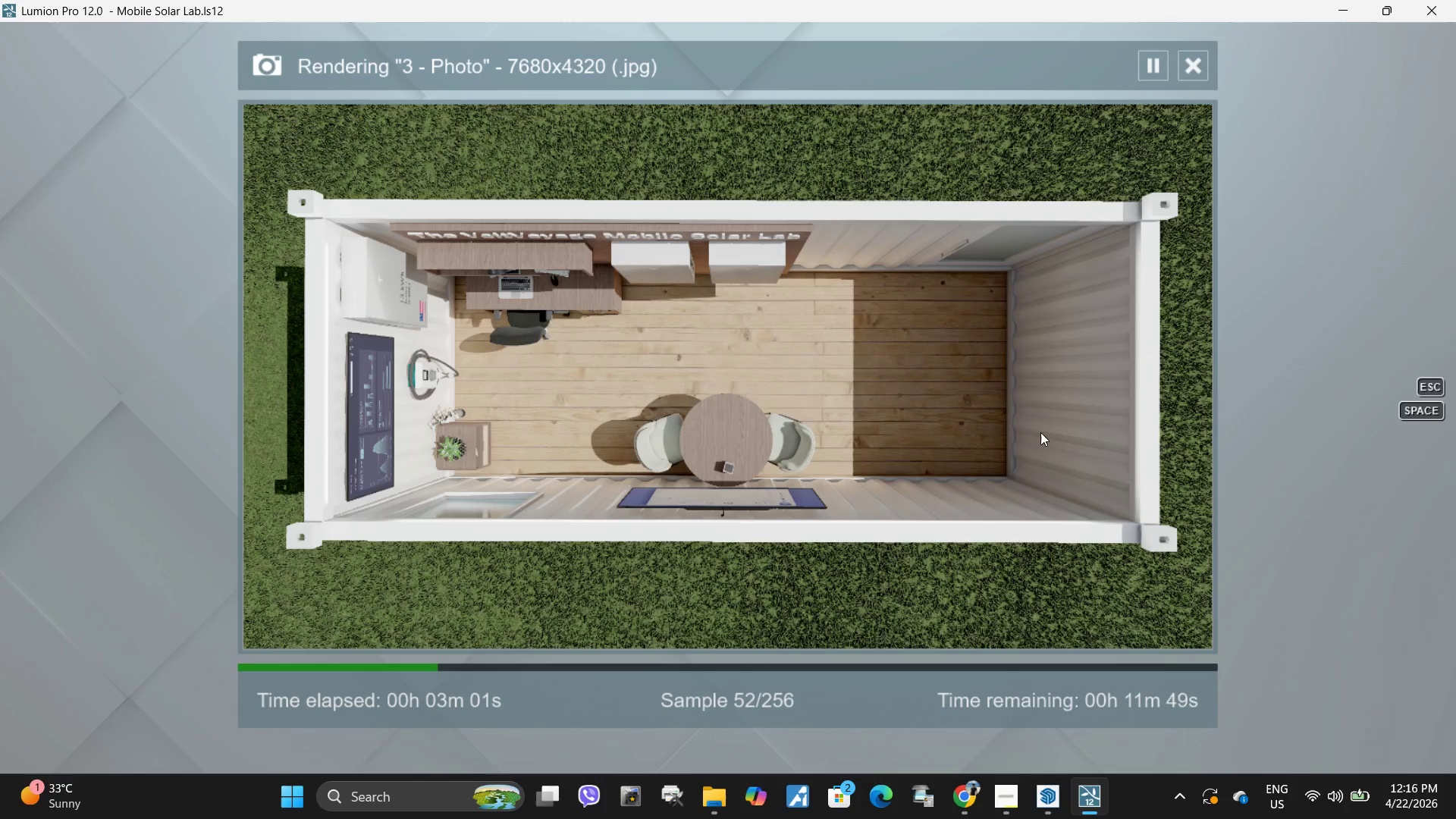 
wait(196.03)
 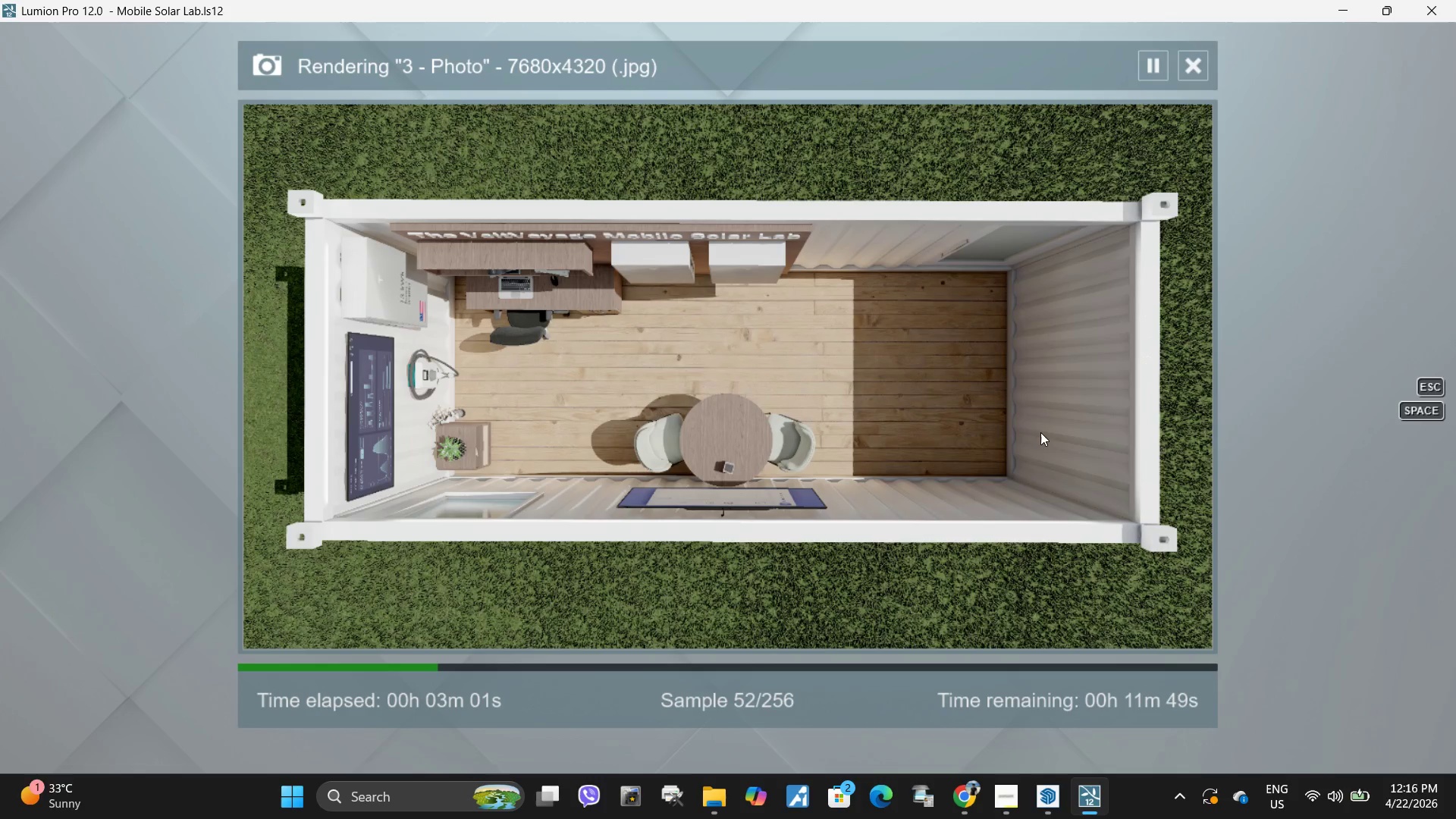 
left_click([1003, 801])